 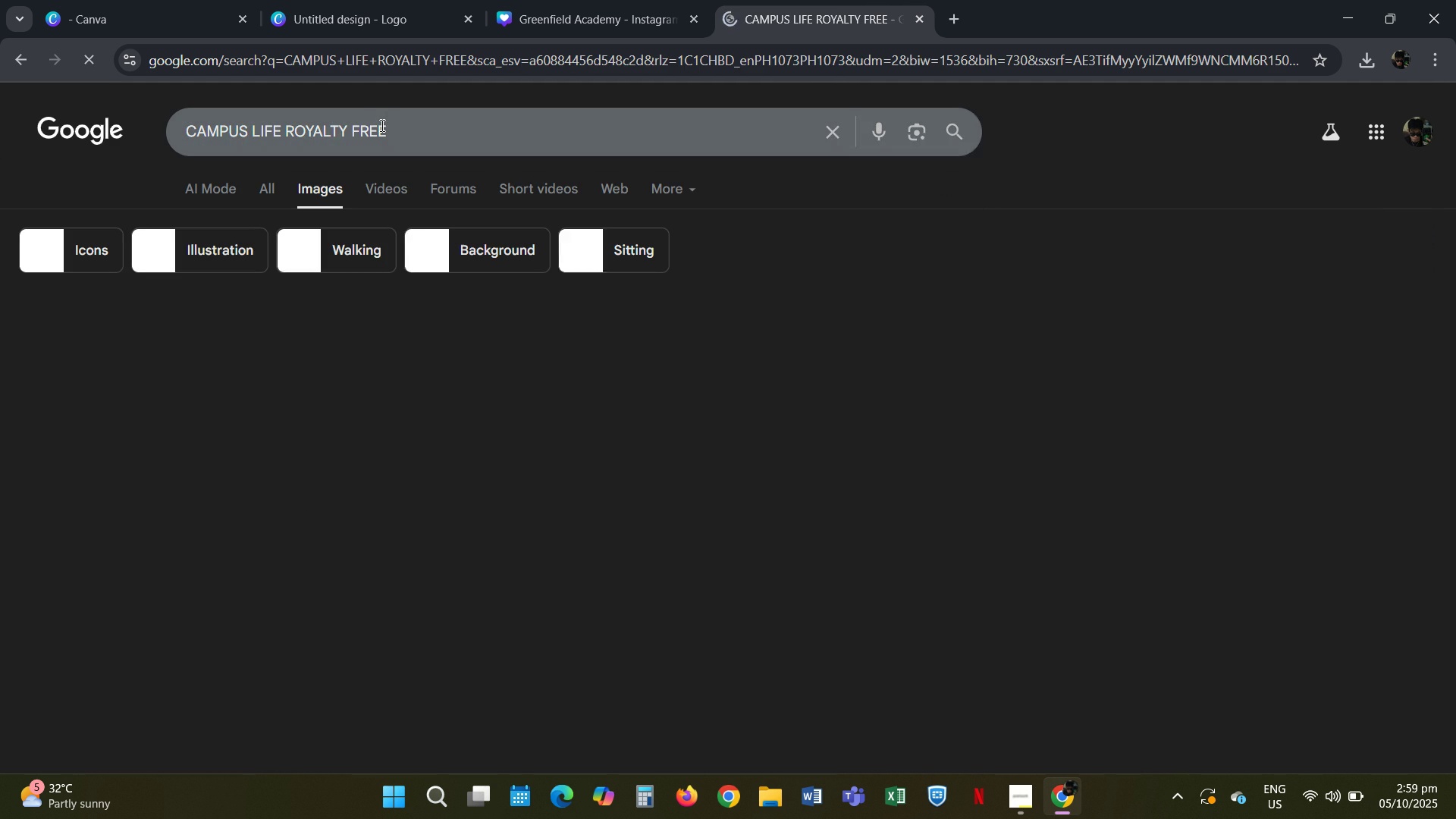 
mouse_move([940, 458])
 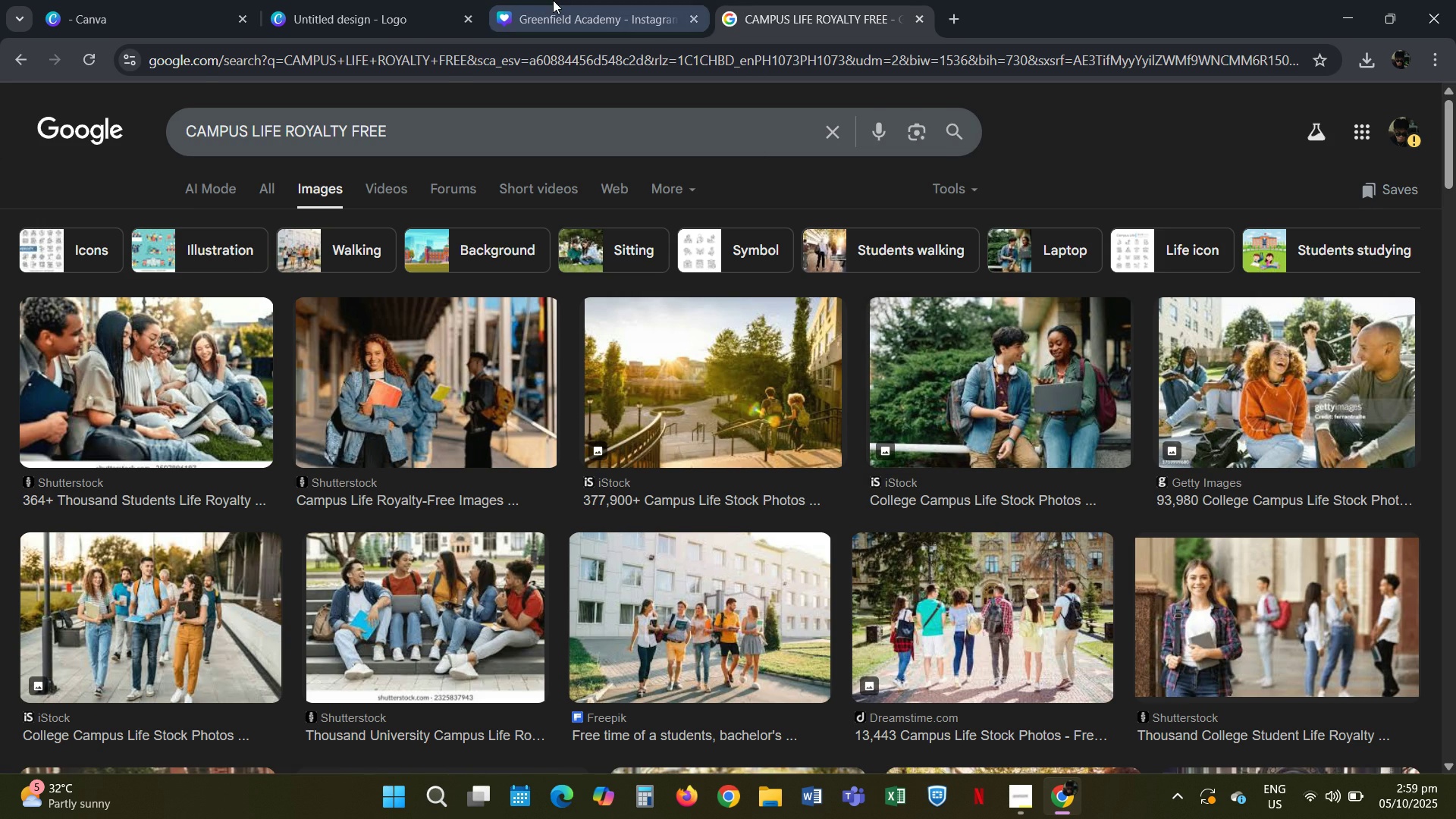 
left_click([553, 0])
 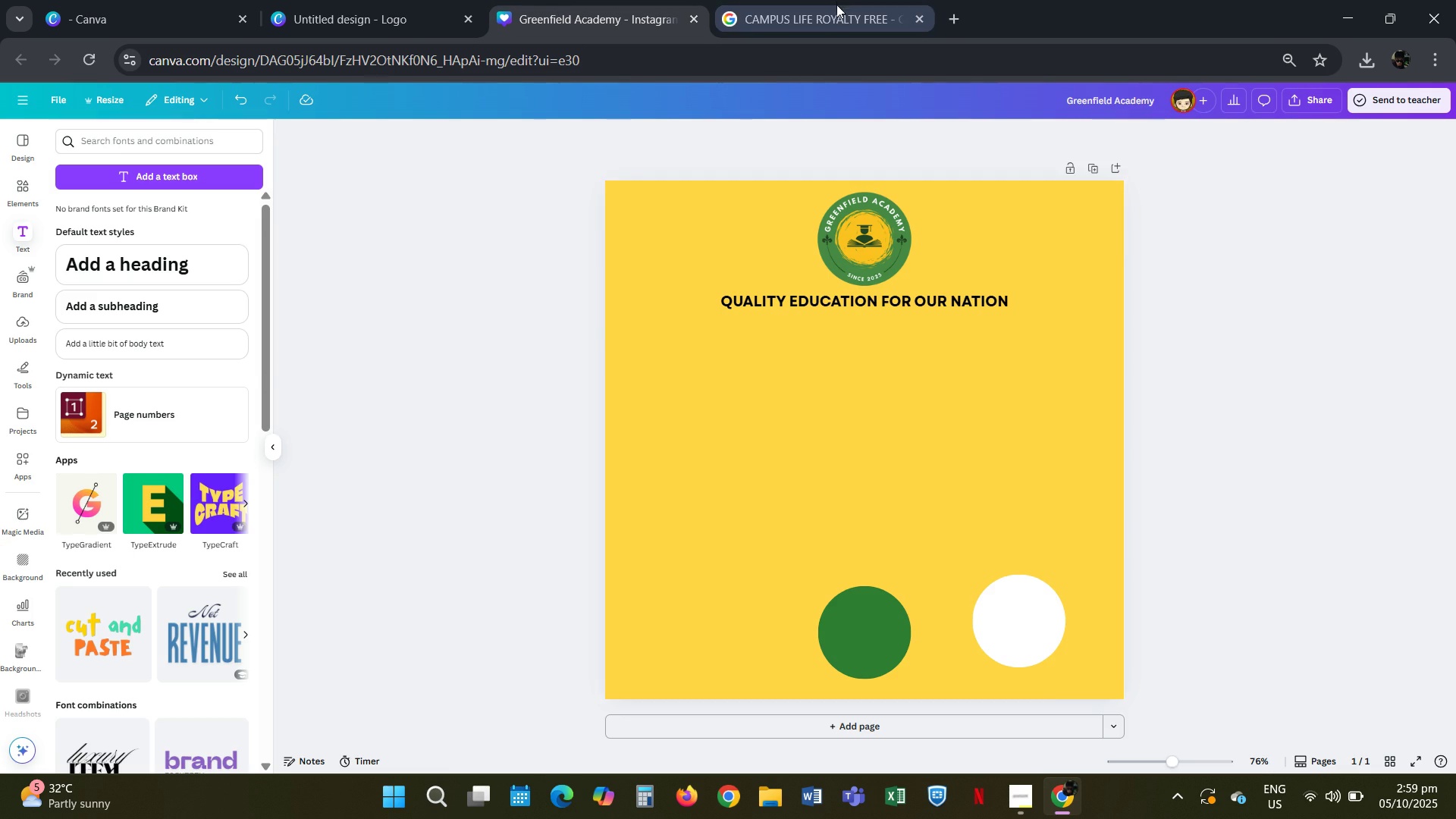 
left_click([836, 0])
 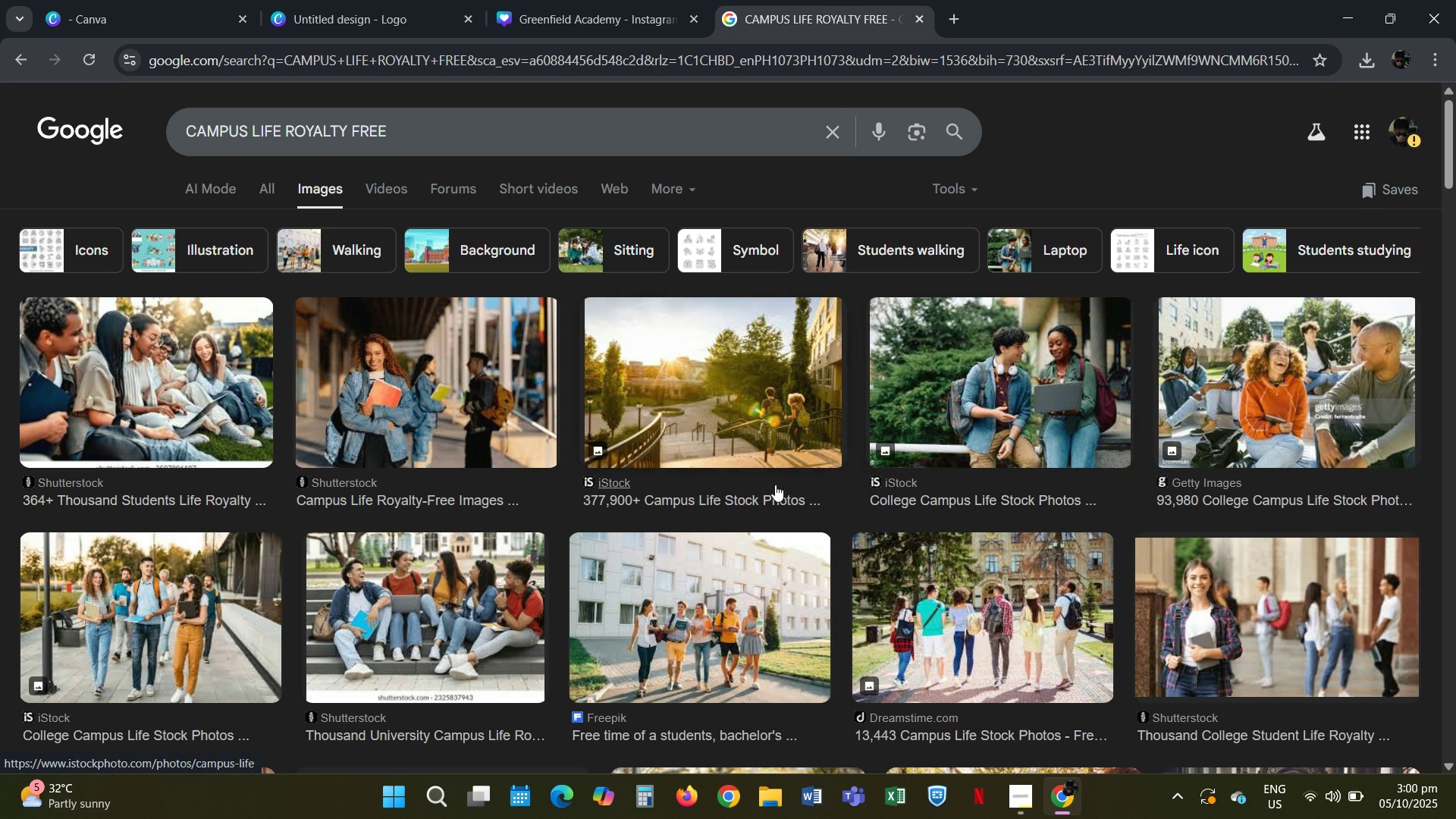 
scroll: coordinate [616, 454], scroll_direction: down, amount: 1.0
 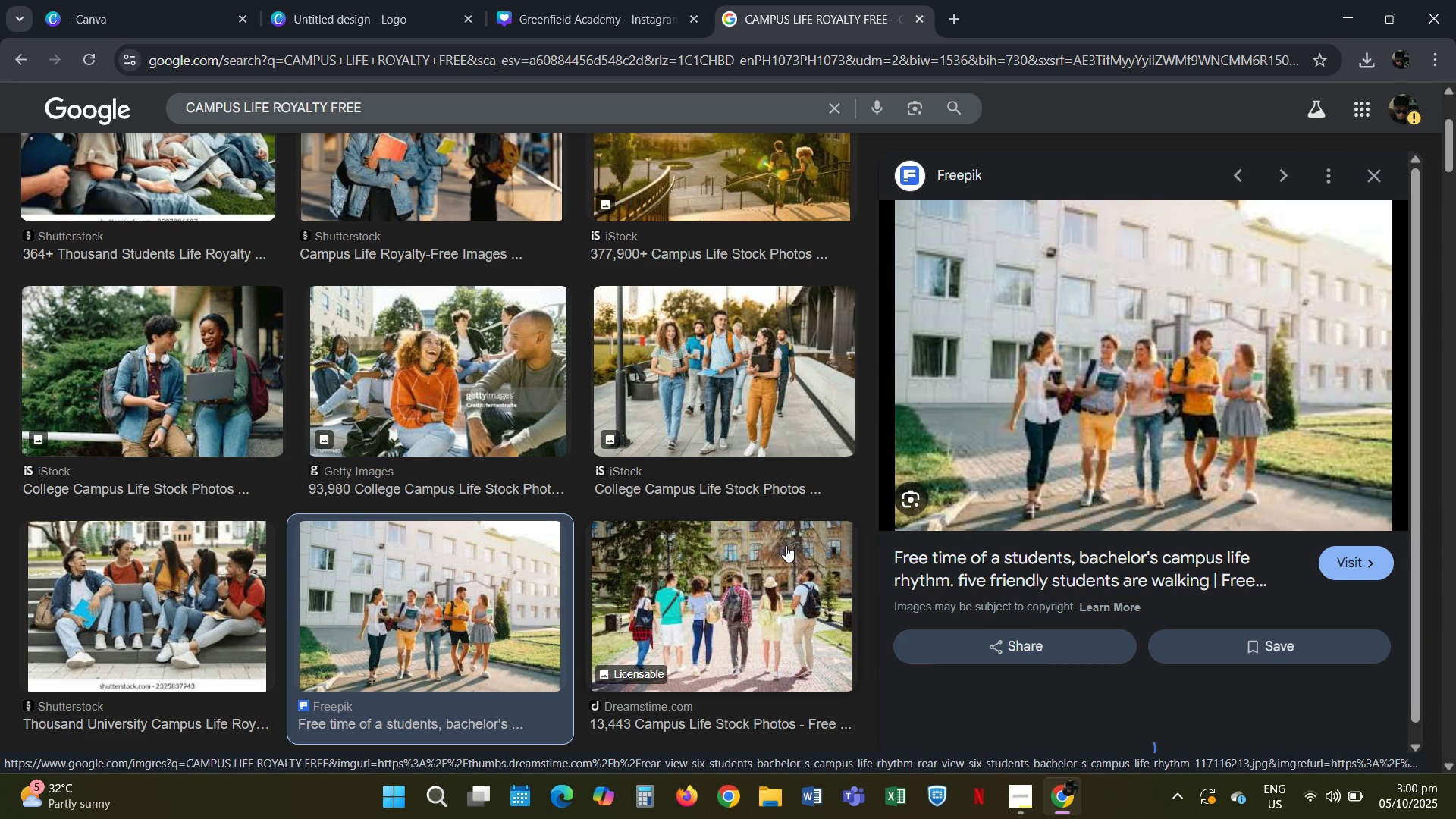 
wait(5.44)
 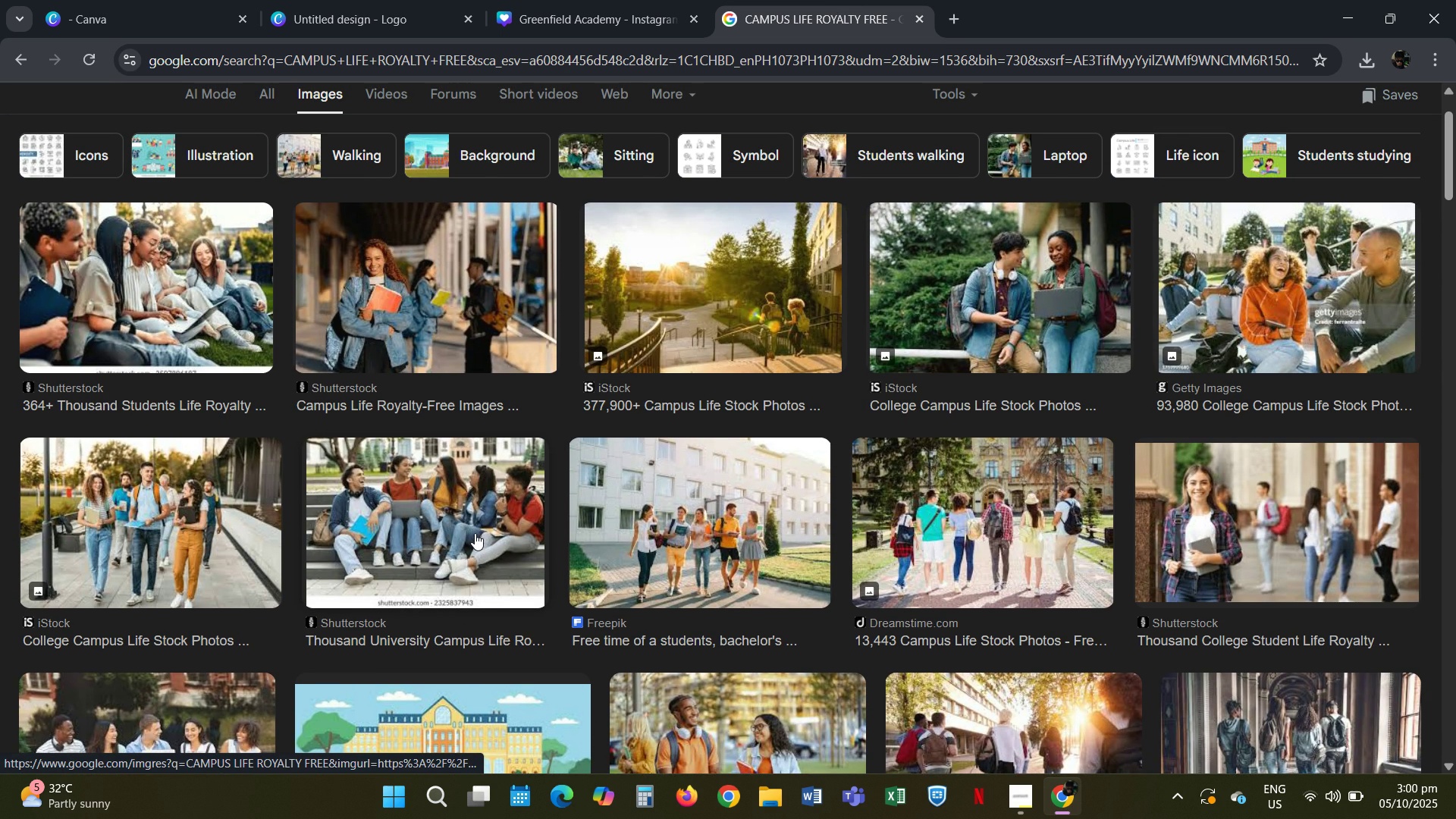 
right_click([1193, 414])
 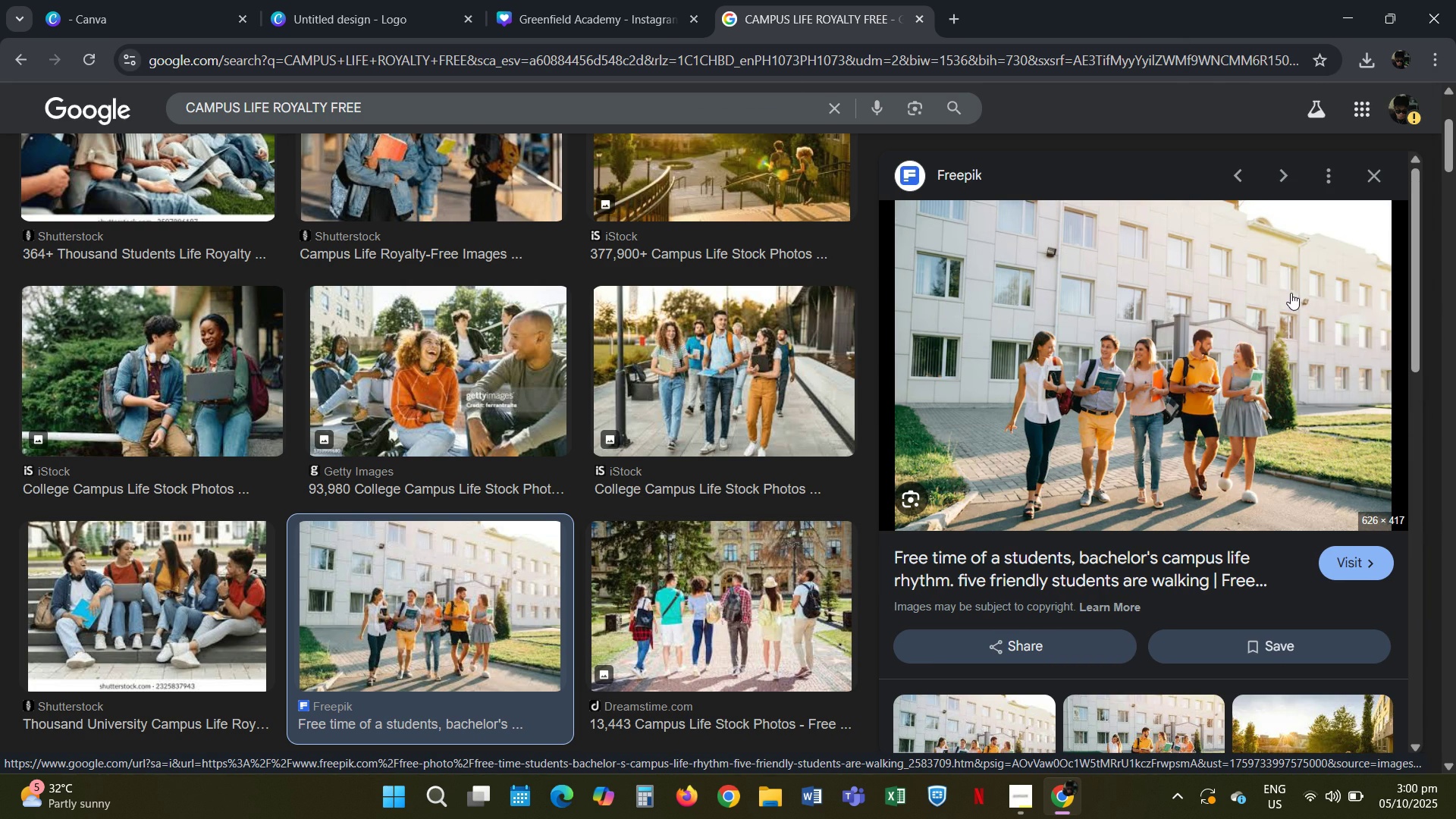 
left_click([1291, 293])
 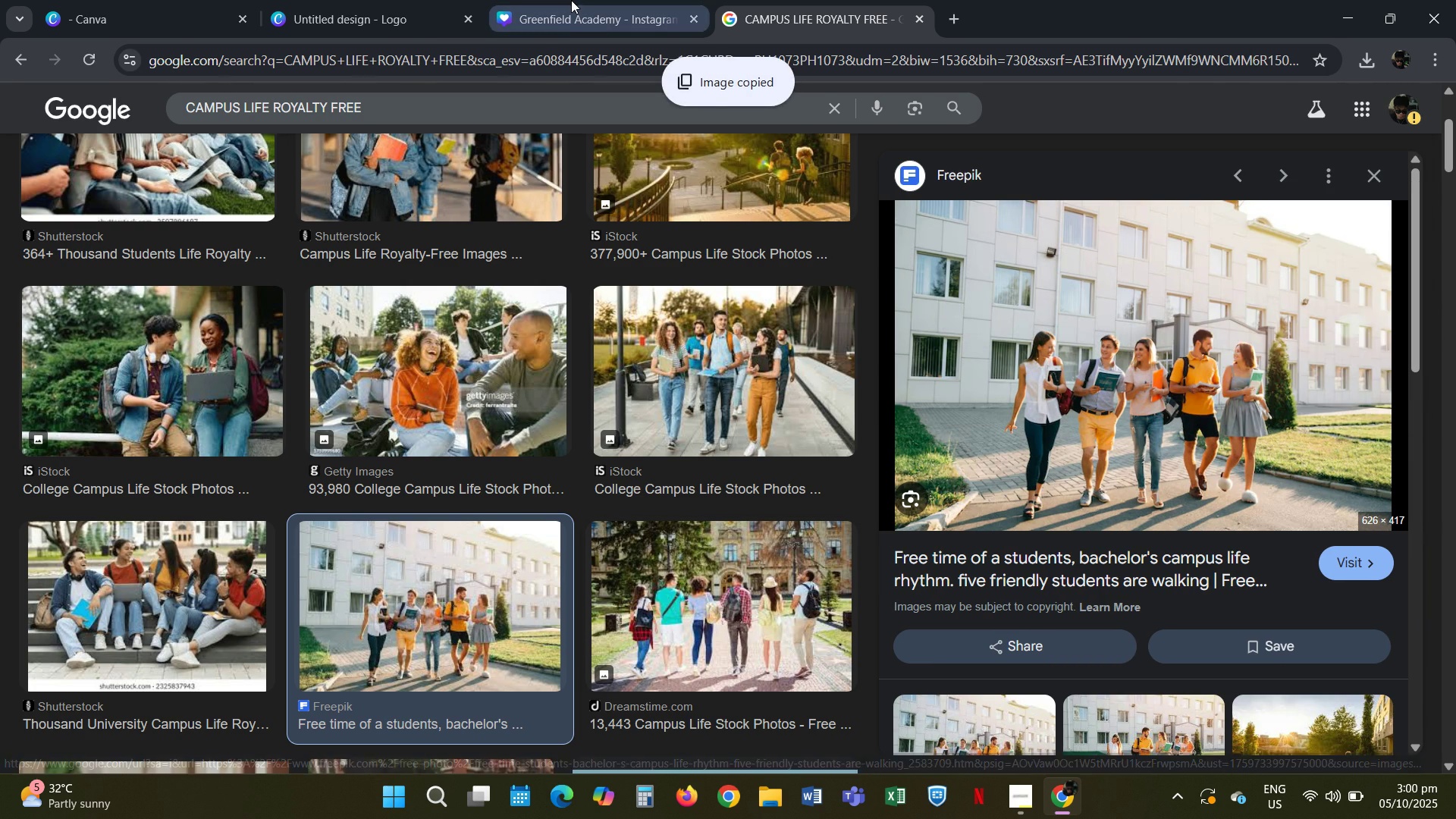 
left_click([571, 0])